 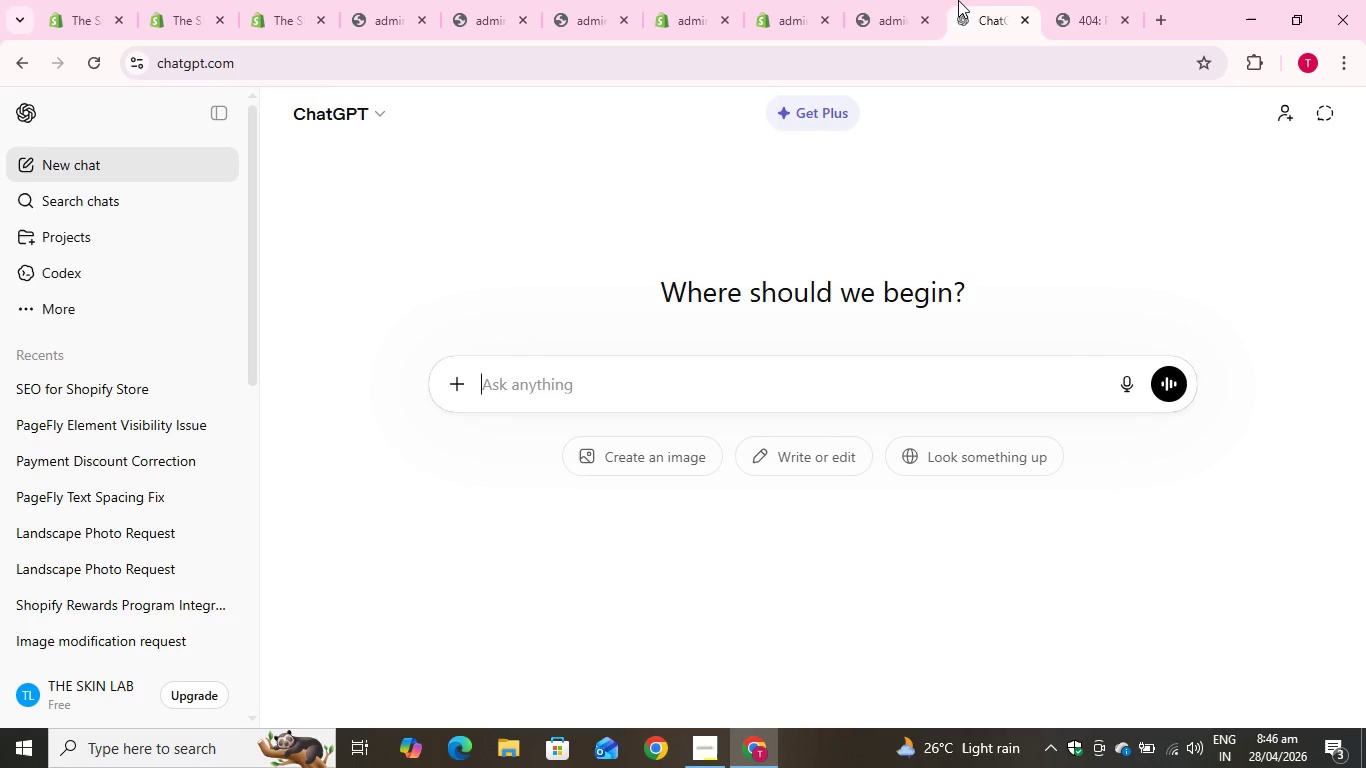 
left_click([640, 391])
 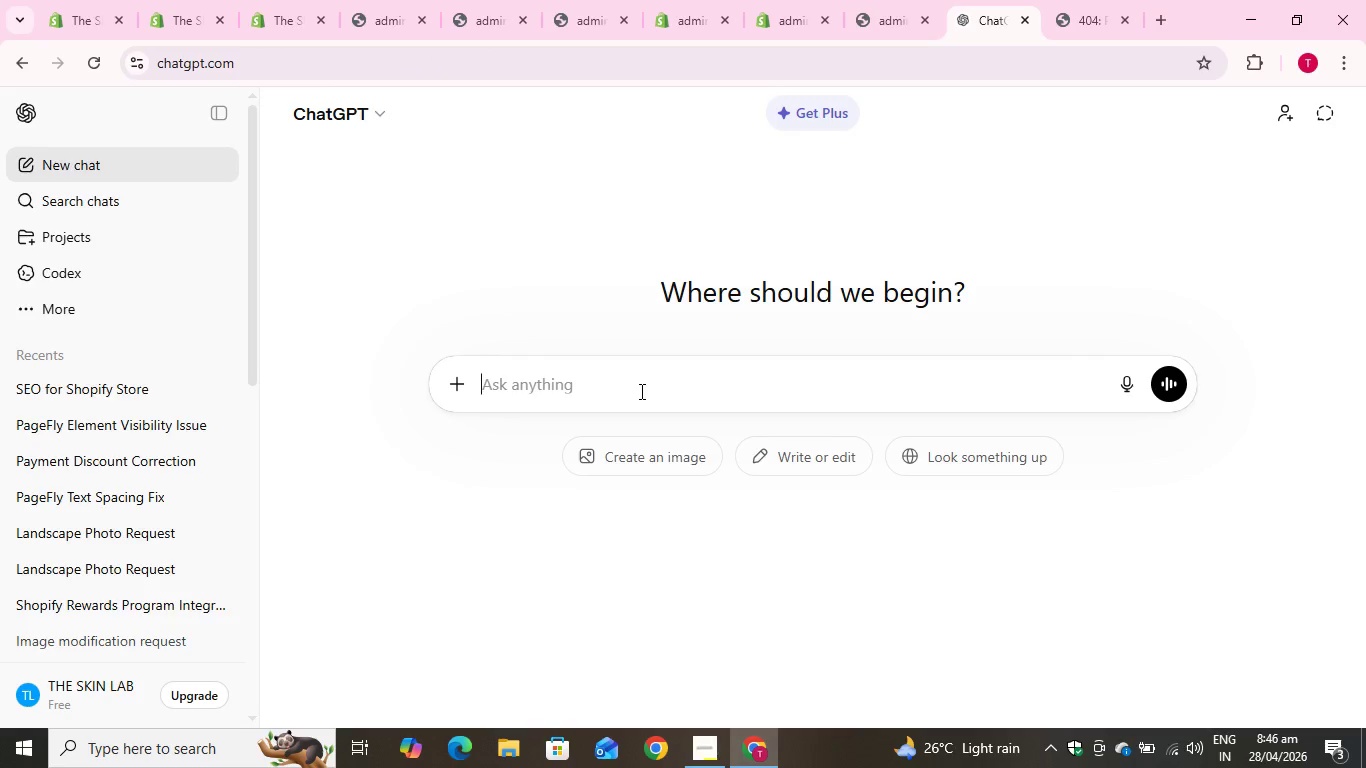 
key(Control+V)
 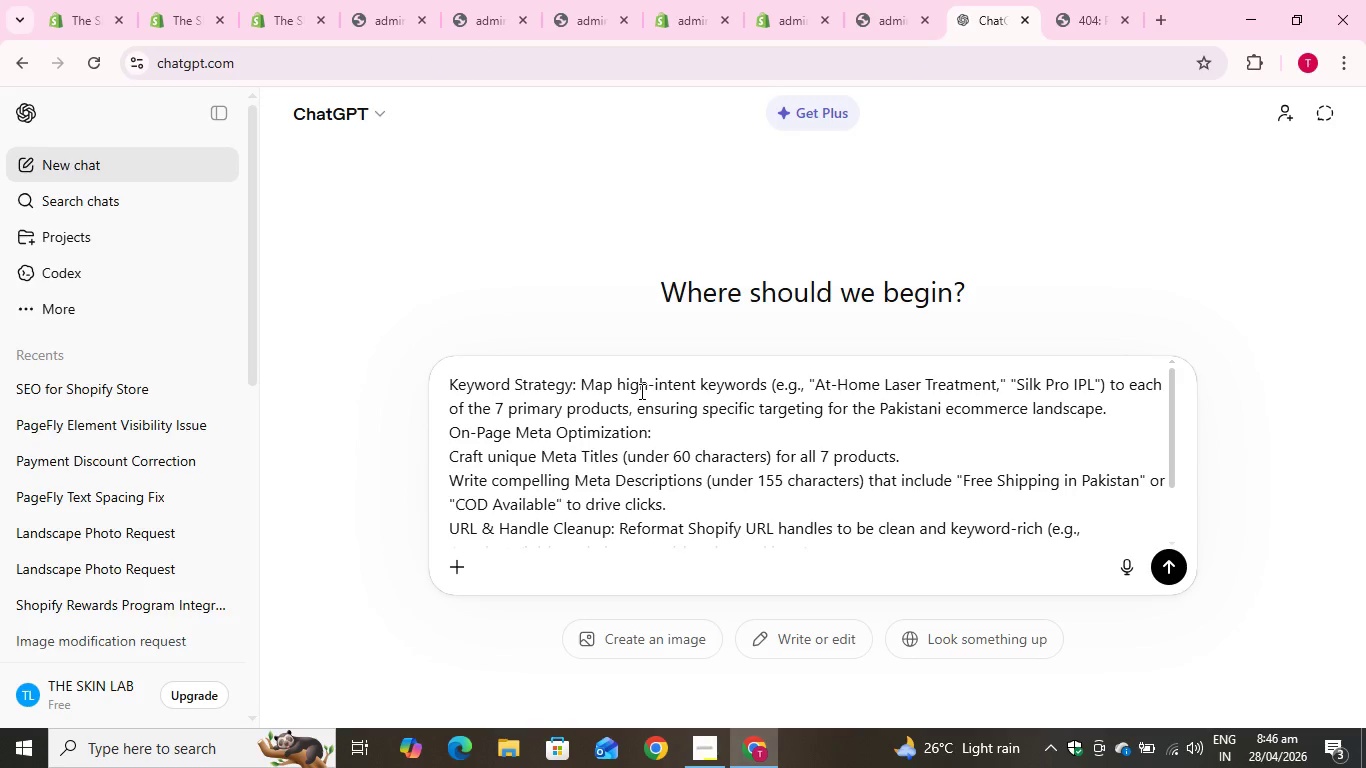 
key(Shift+Enter)
 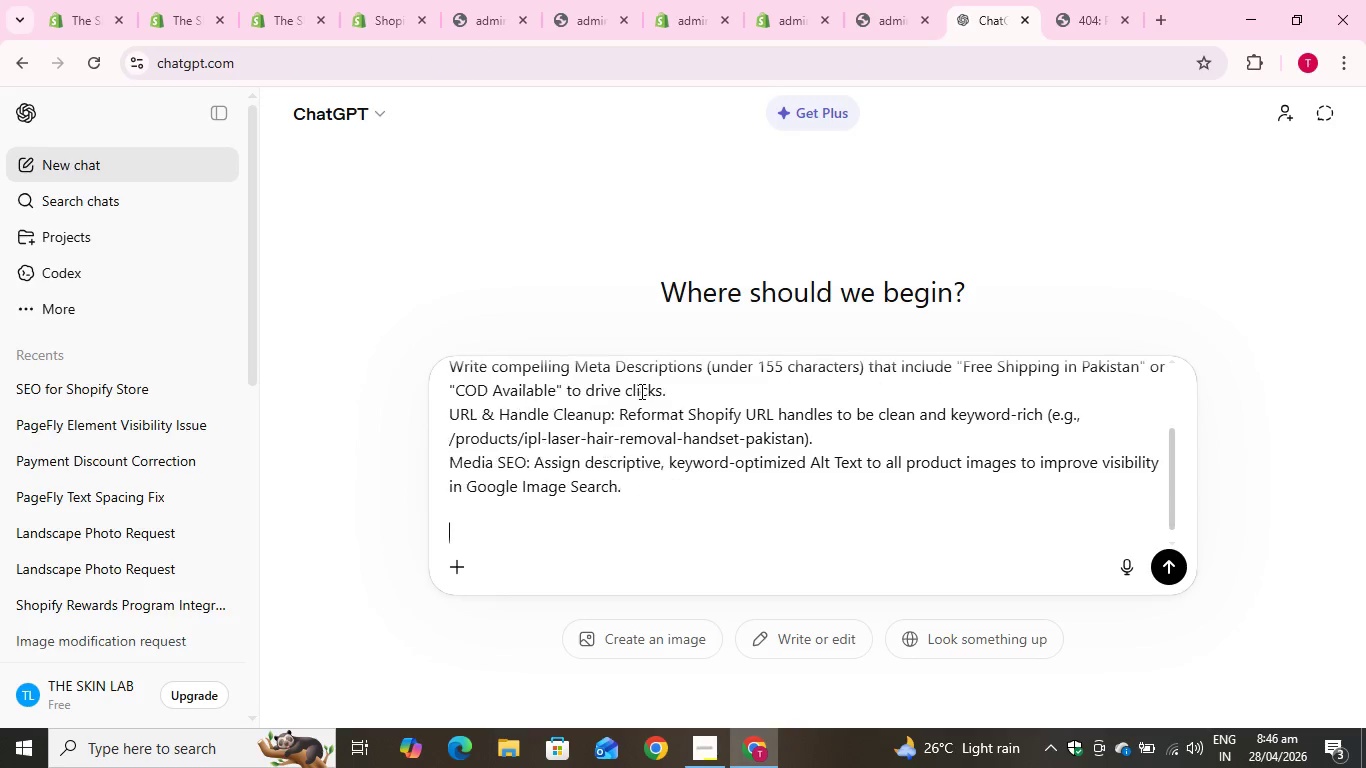 
key(Shift+Enter)
 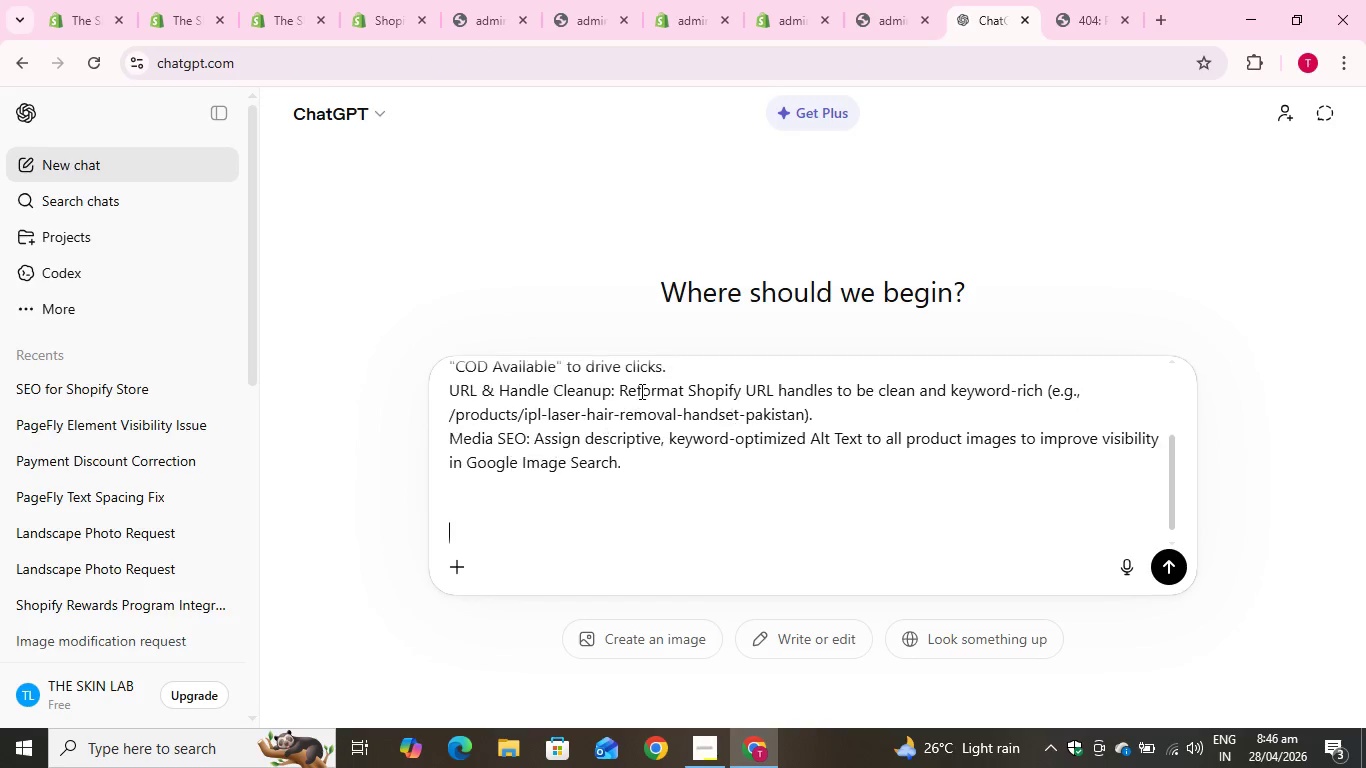 
key(Shift+Enter)
 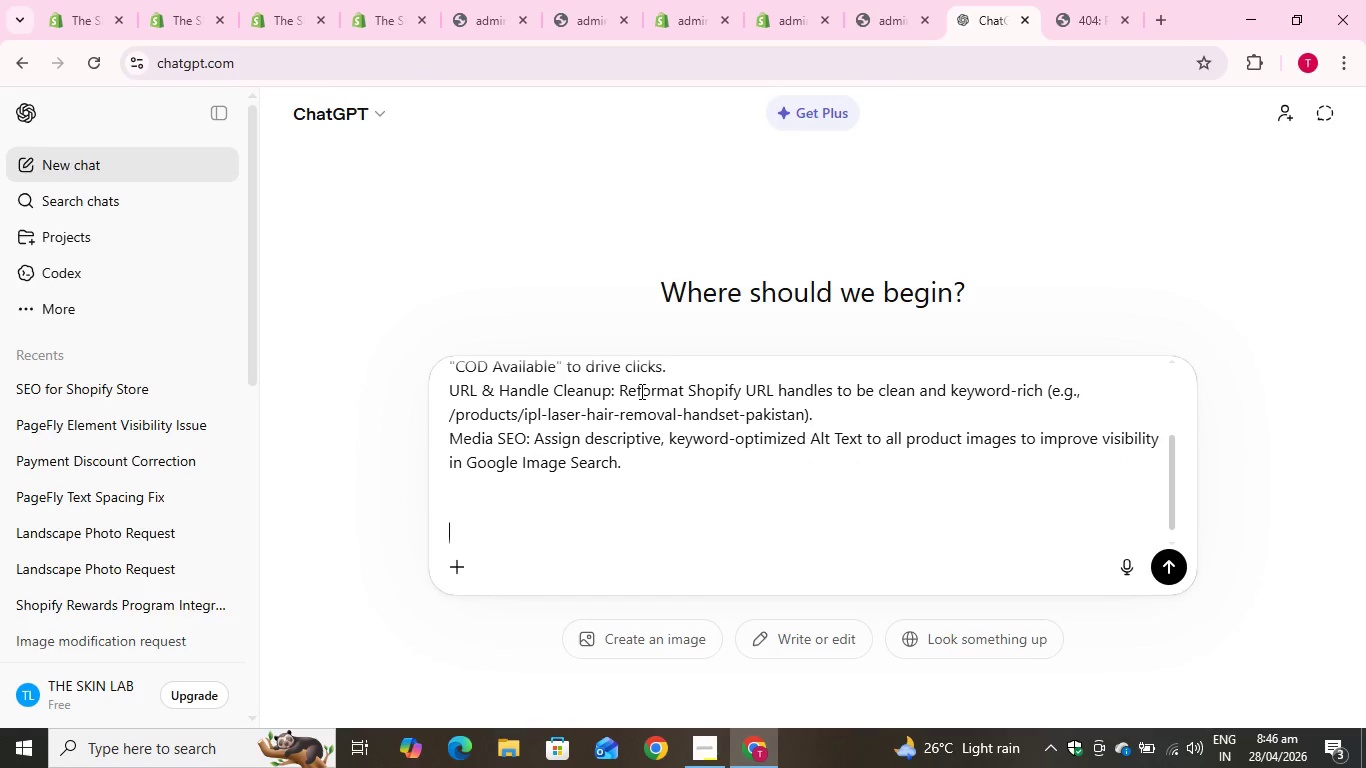 
type(Now i will be proviti)
key(Backspace)
key(Backspace)
type(ding you )
 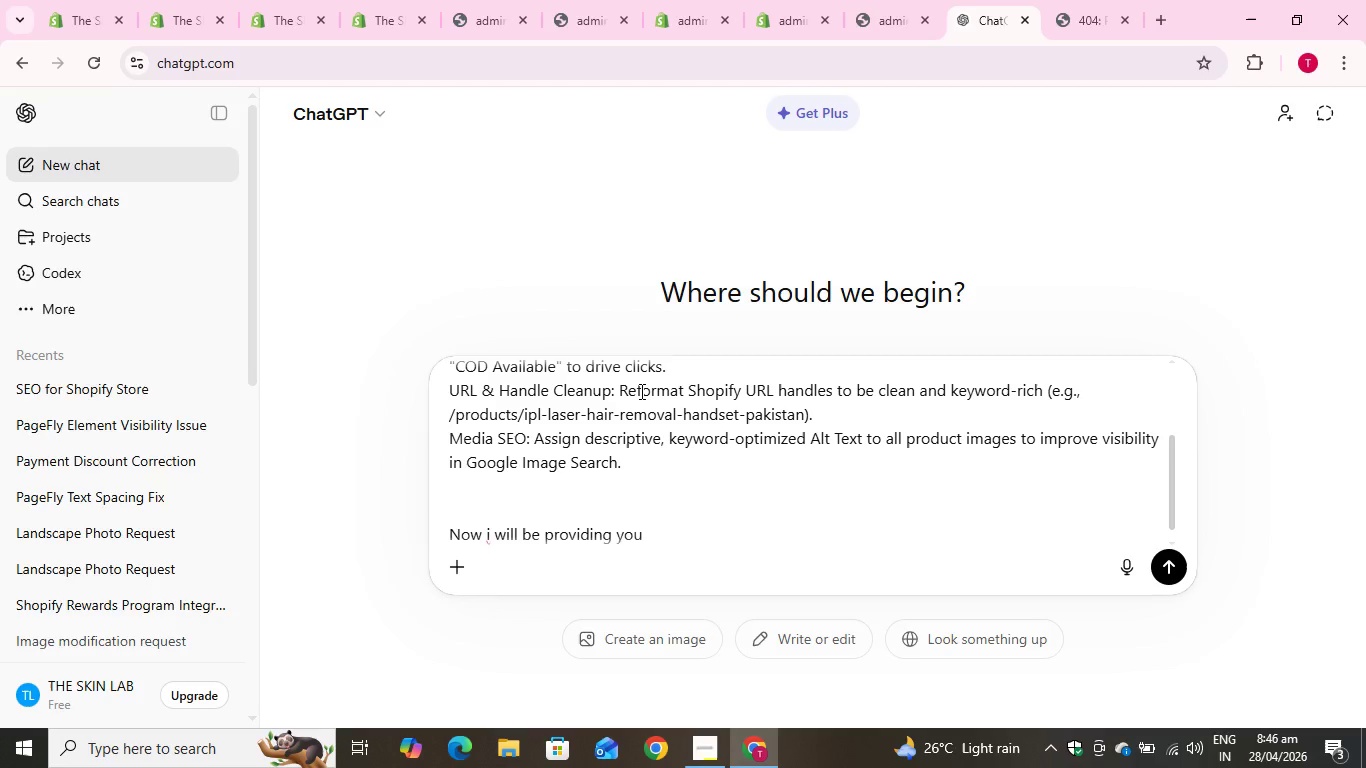 
type(product title you need to ptoo)
key(Backspace)
key(Backspace)
key(Backspace)
type(rovide me all)
 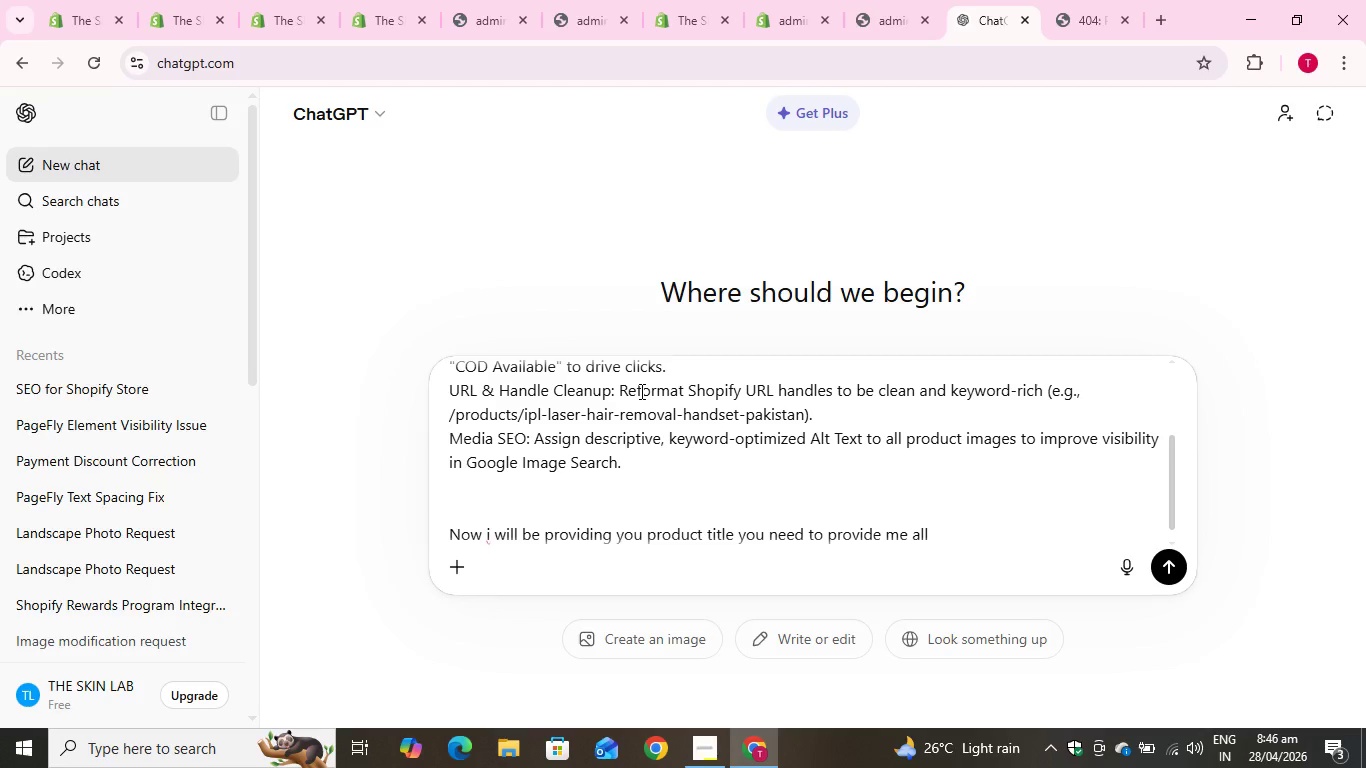 
key(Enter)
 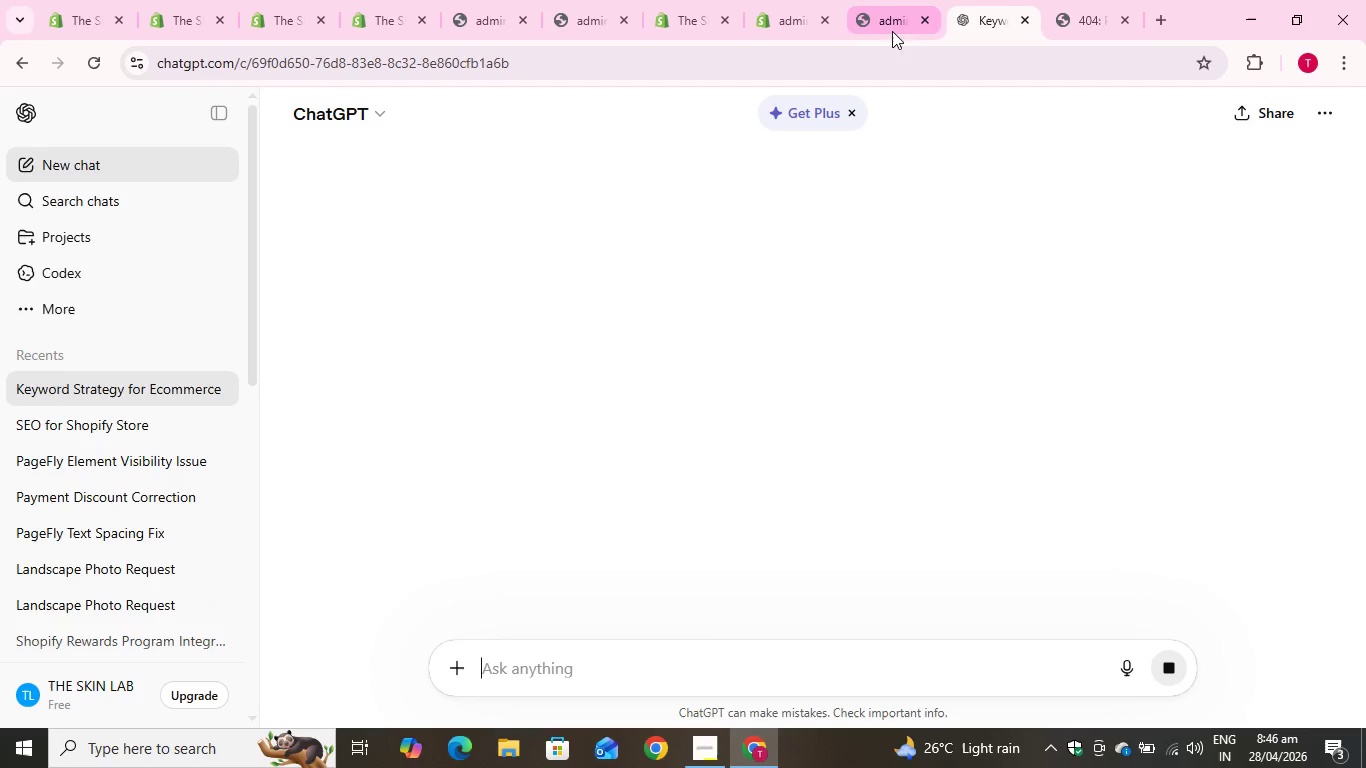 
left_click_drag(start_coordinate=[1001, 1], to_coordinate=[338, 0])
 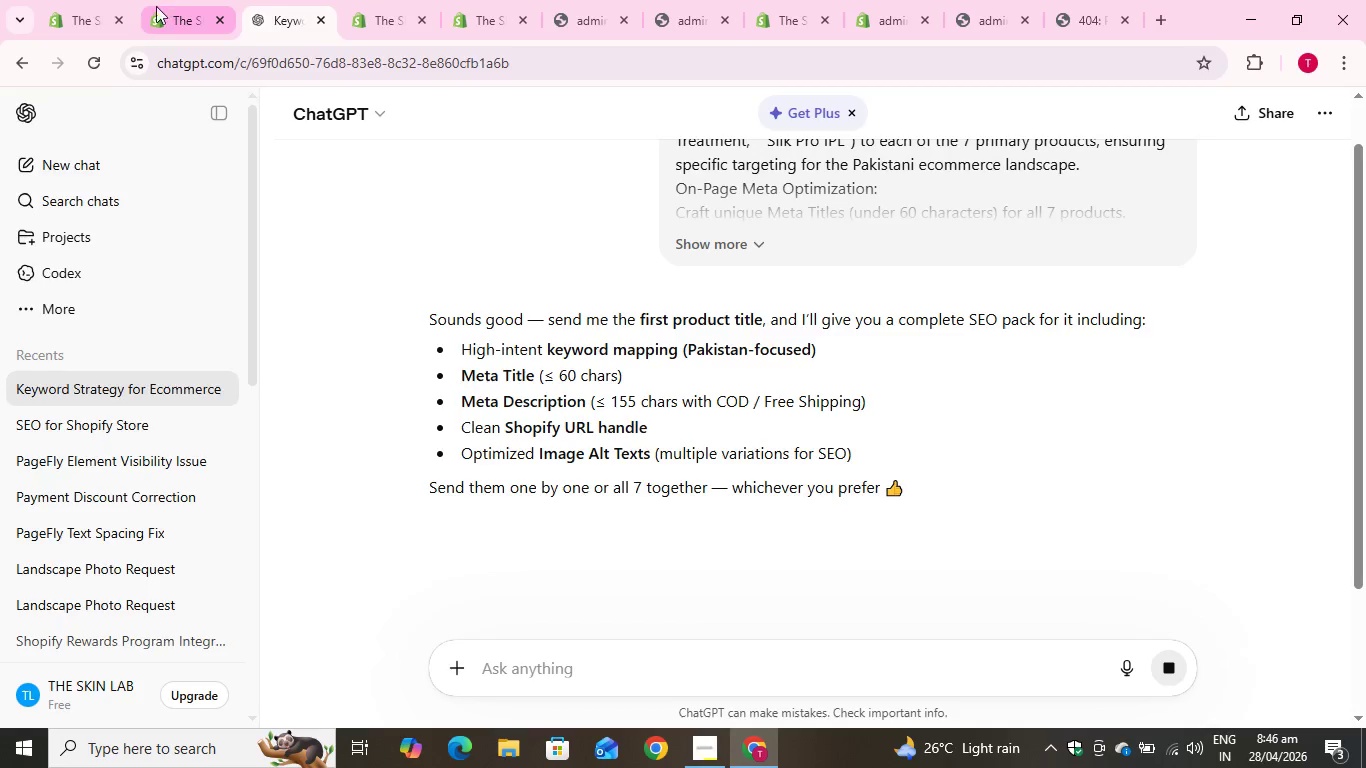 
left_click([160, 8])
 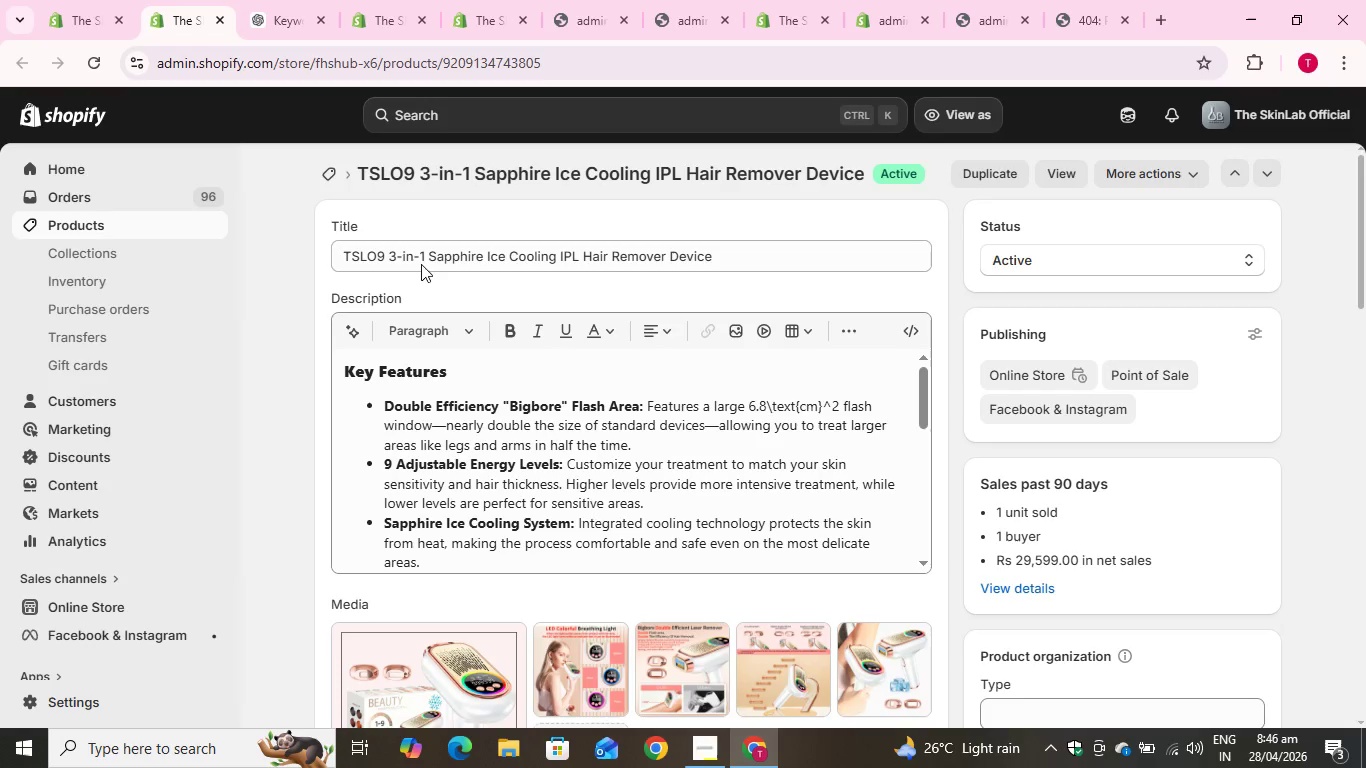 
left_click([424, 252])
 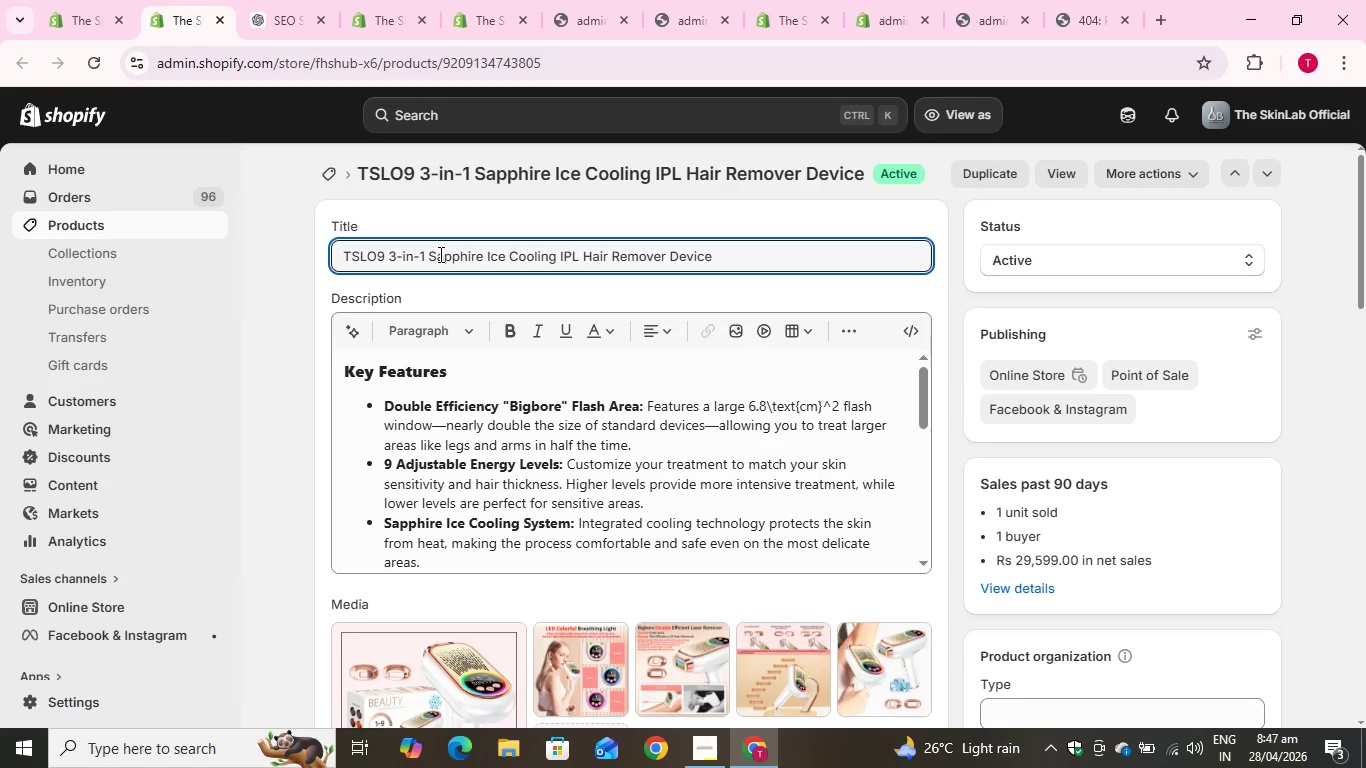 
key(Control+A)
 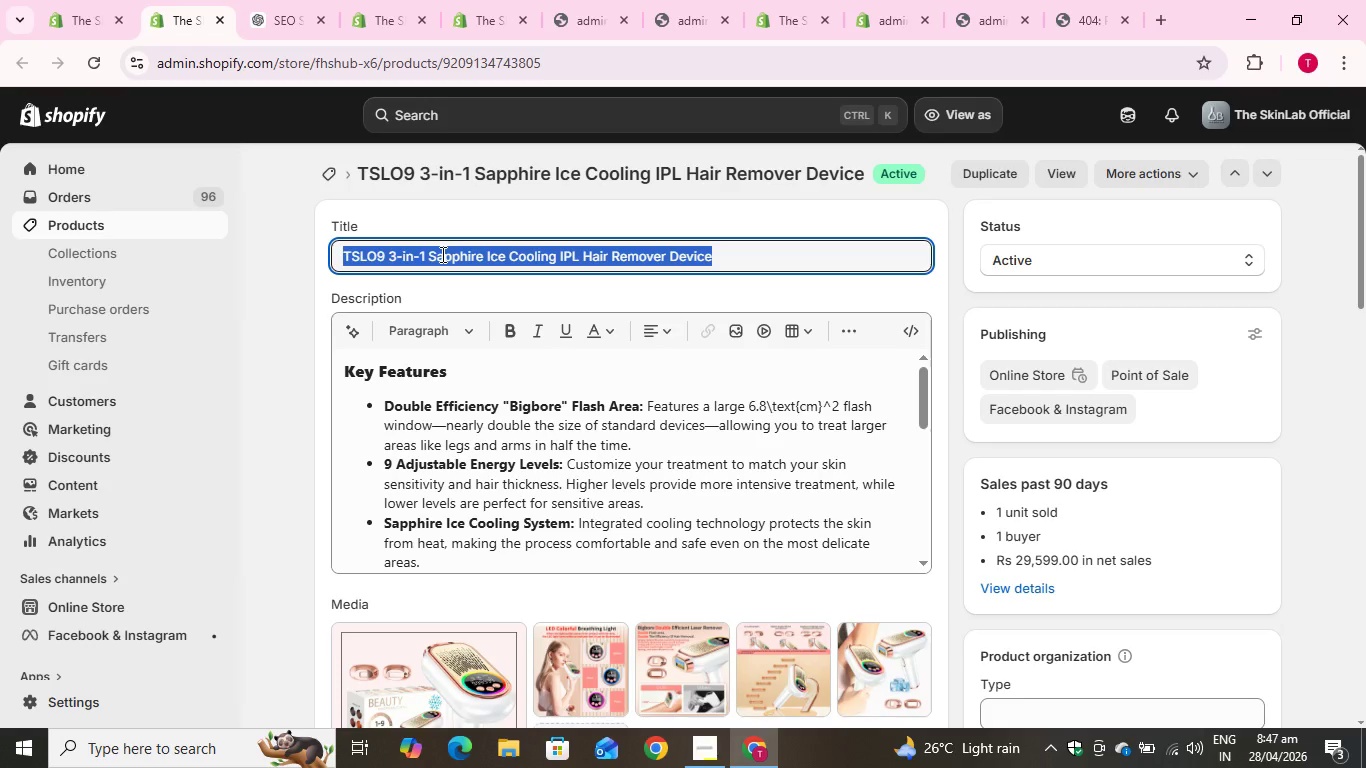 
key(Control+C)
 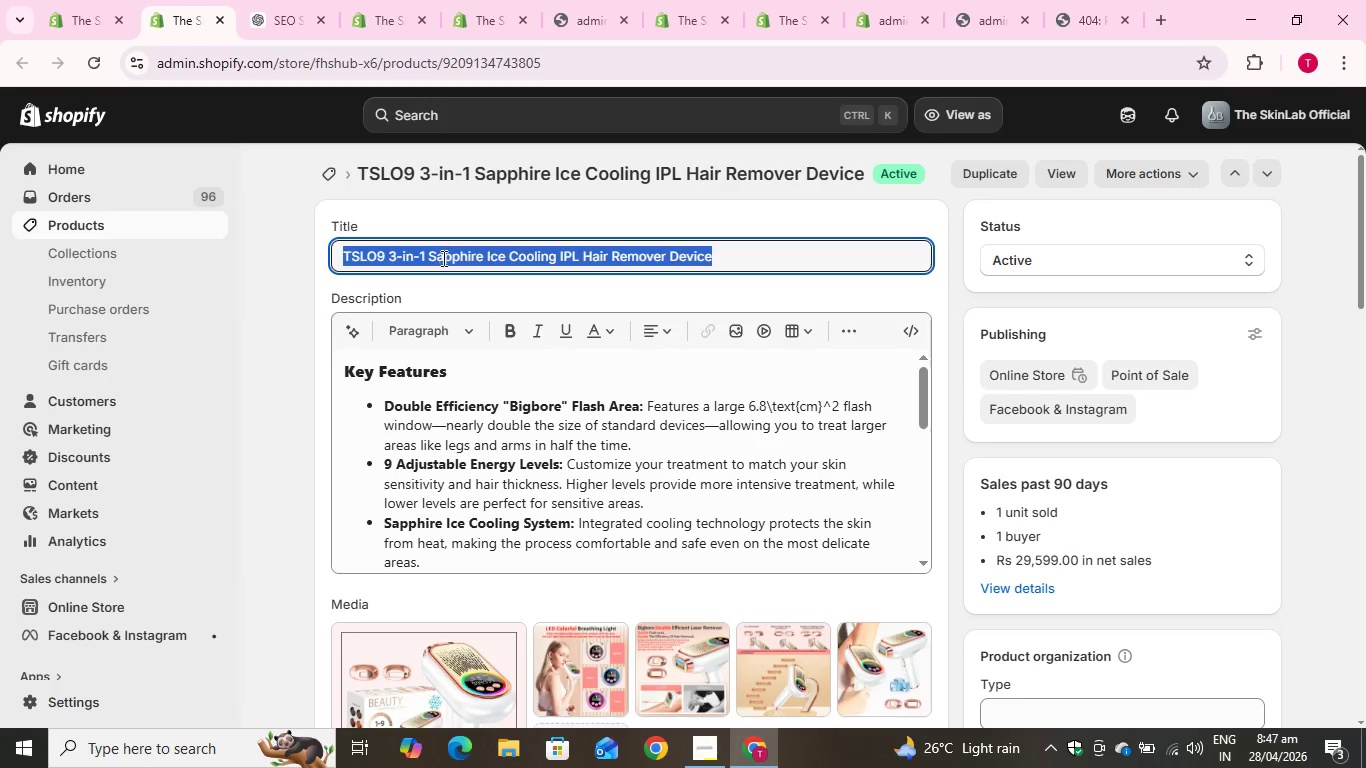 
key(Control+C)
 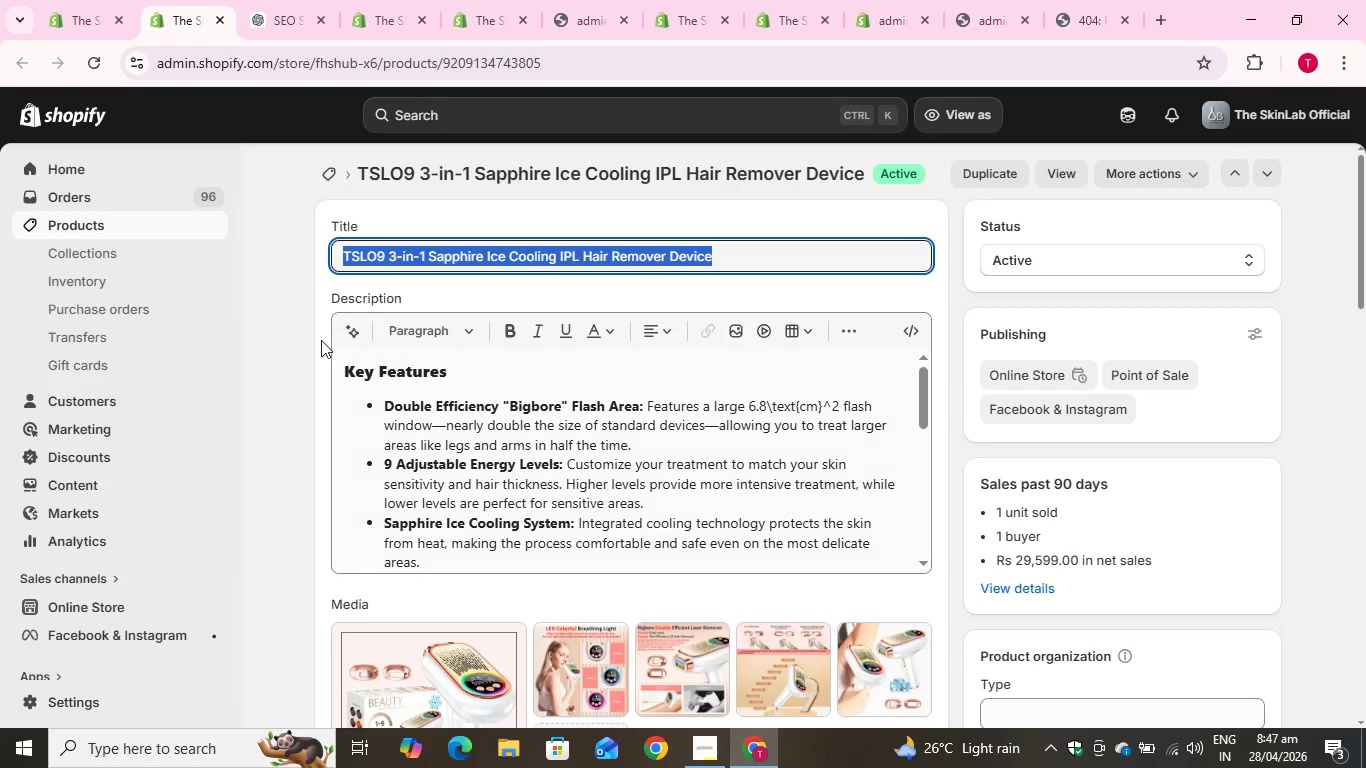 
left_click([320, 340])
 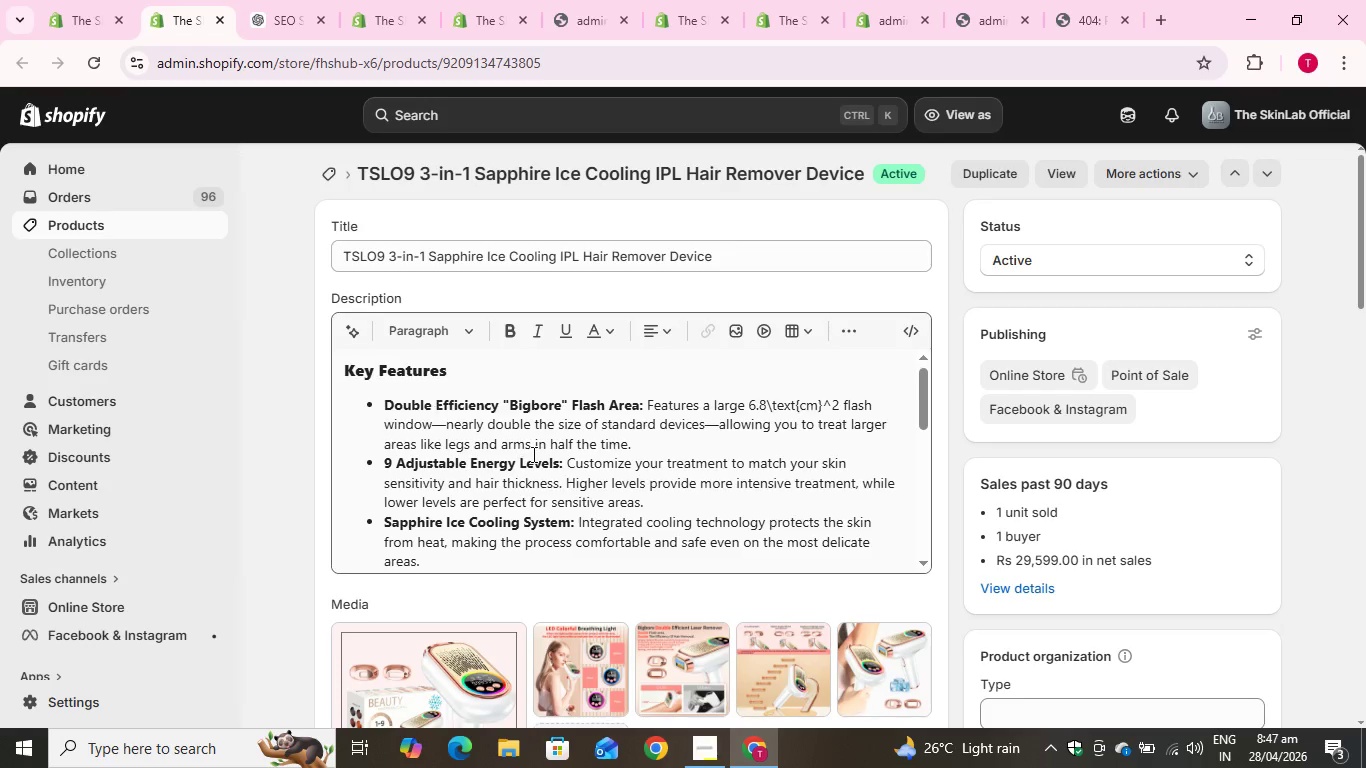 
scroll: coordinate [512, 431], scroll_direction: down, amount: 3.0
 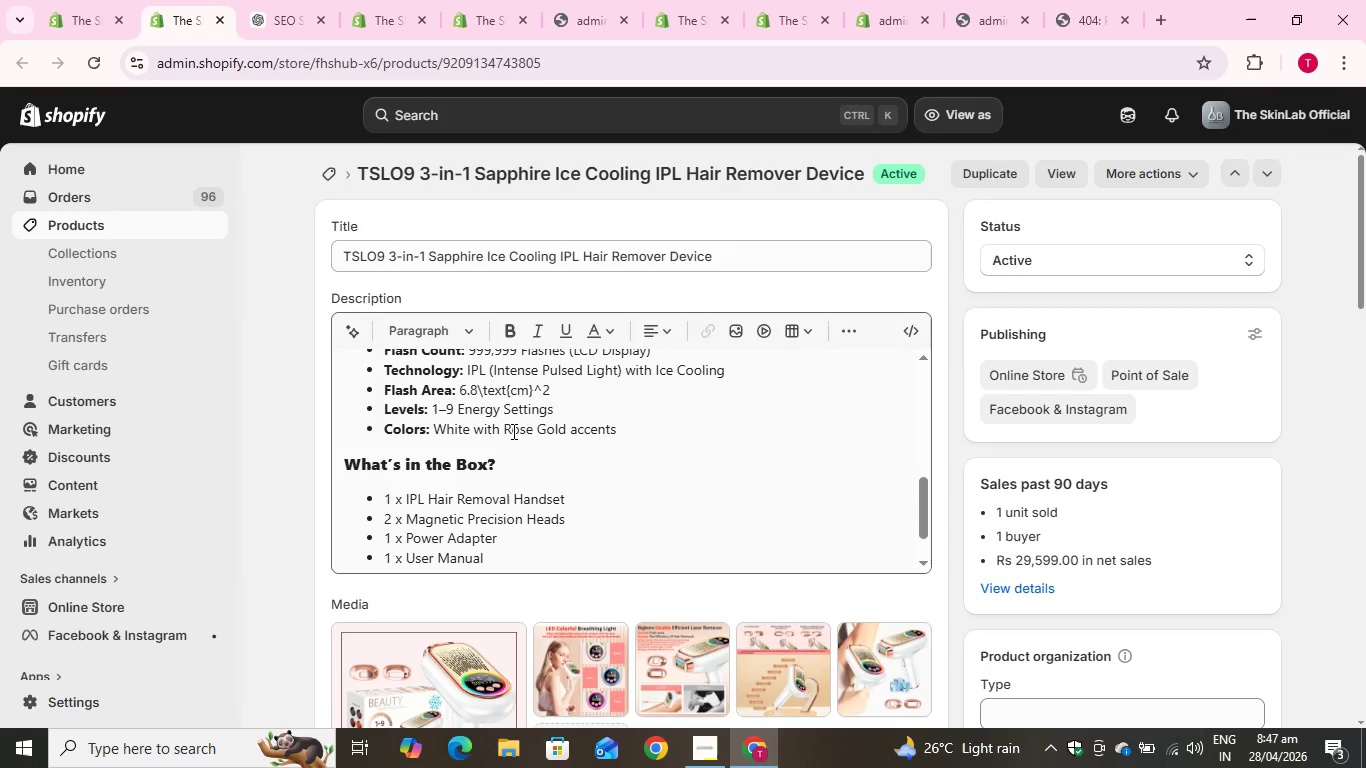 
left_click([512, 431])
 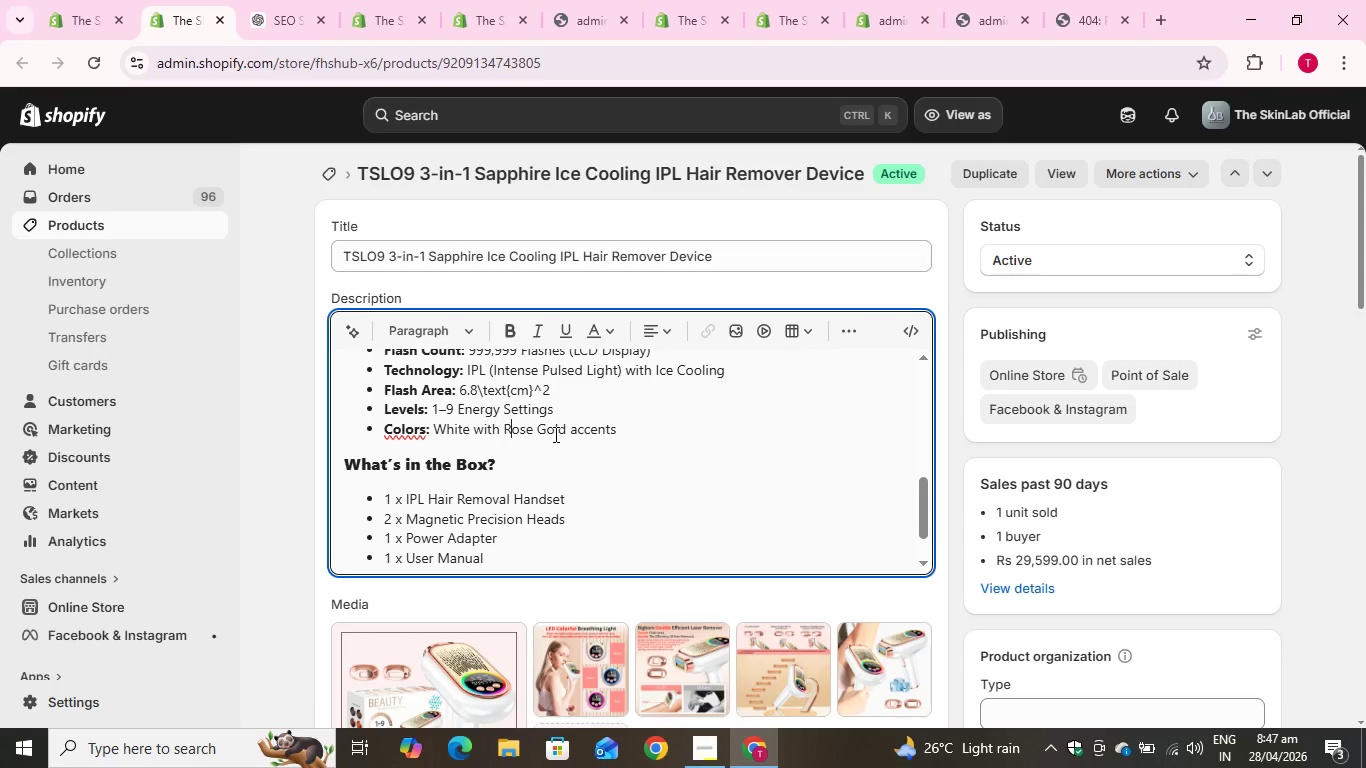 
key(Control+A)
 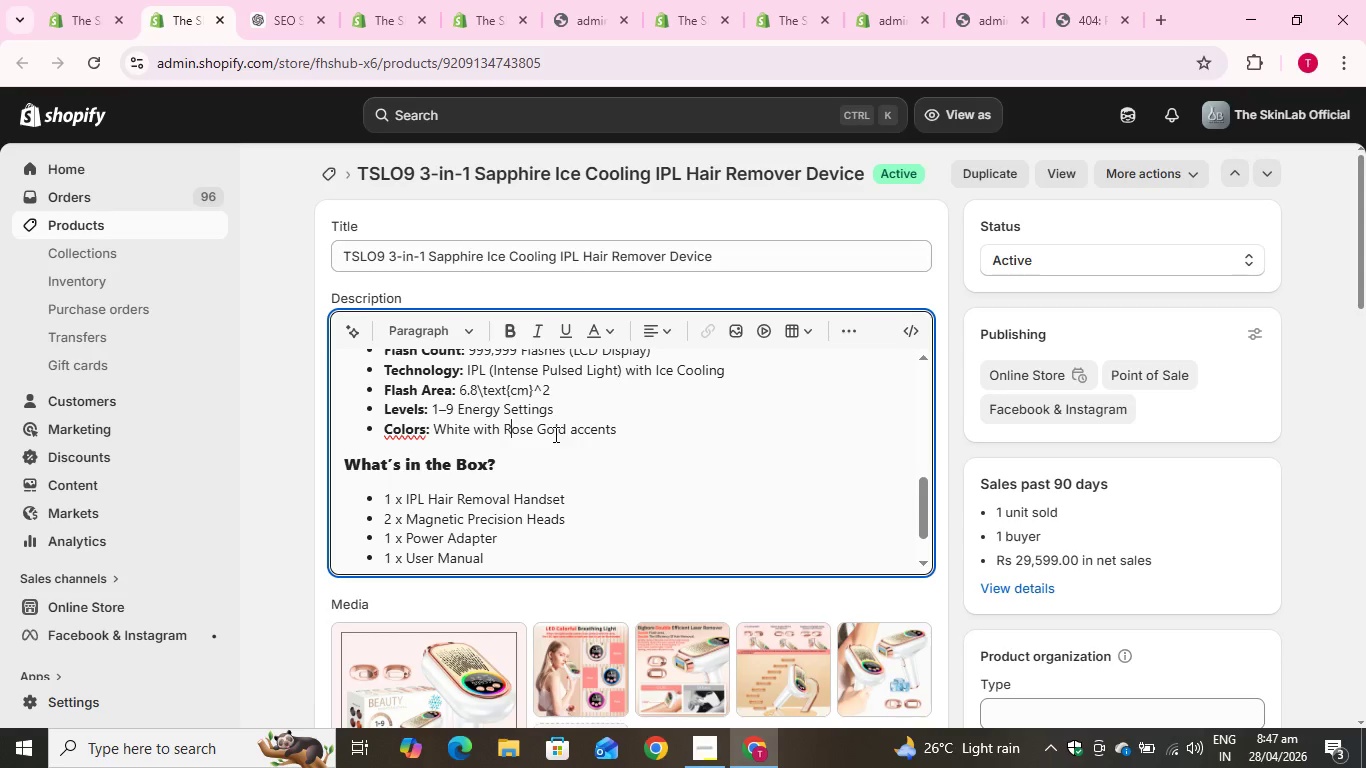 
key(Control+ControlLeft)
 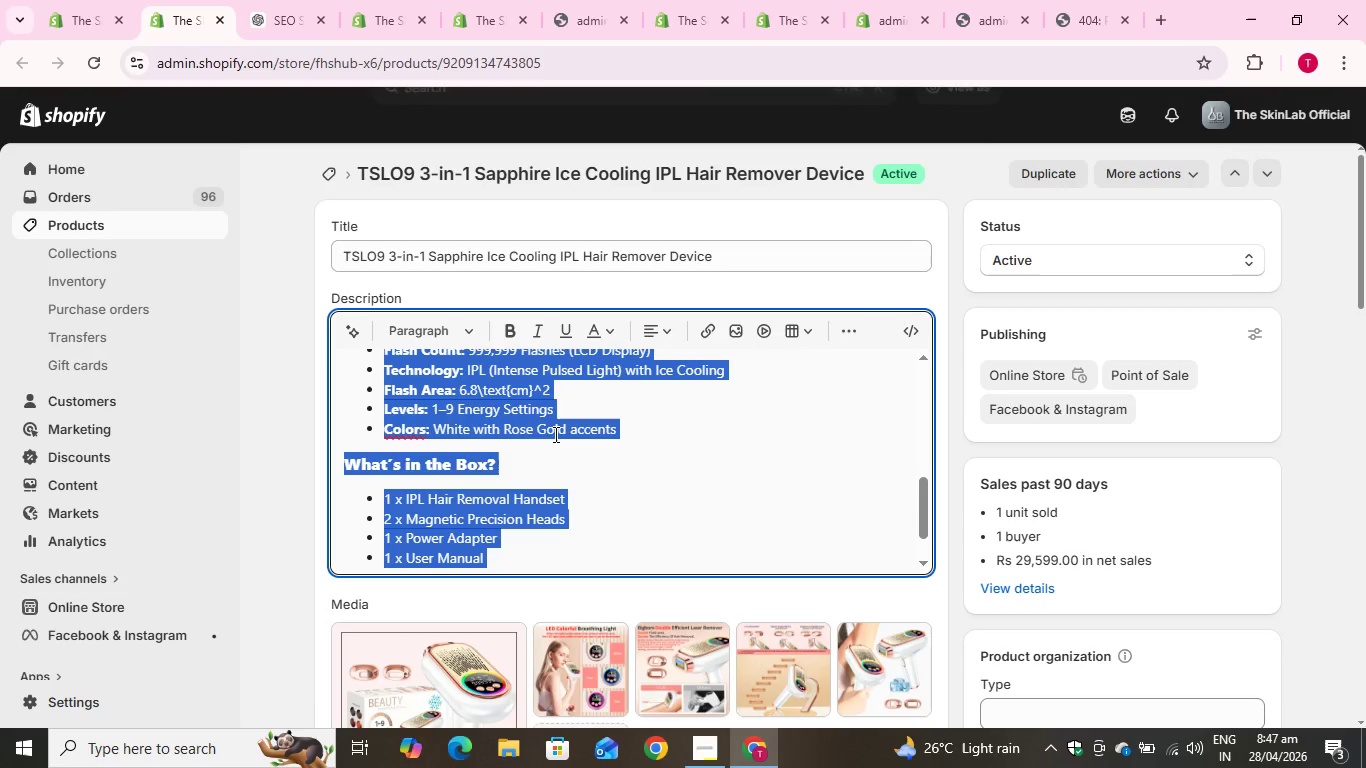 
key(Control+C)
 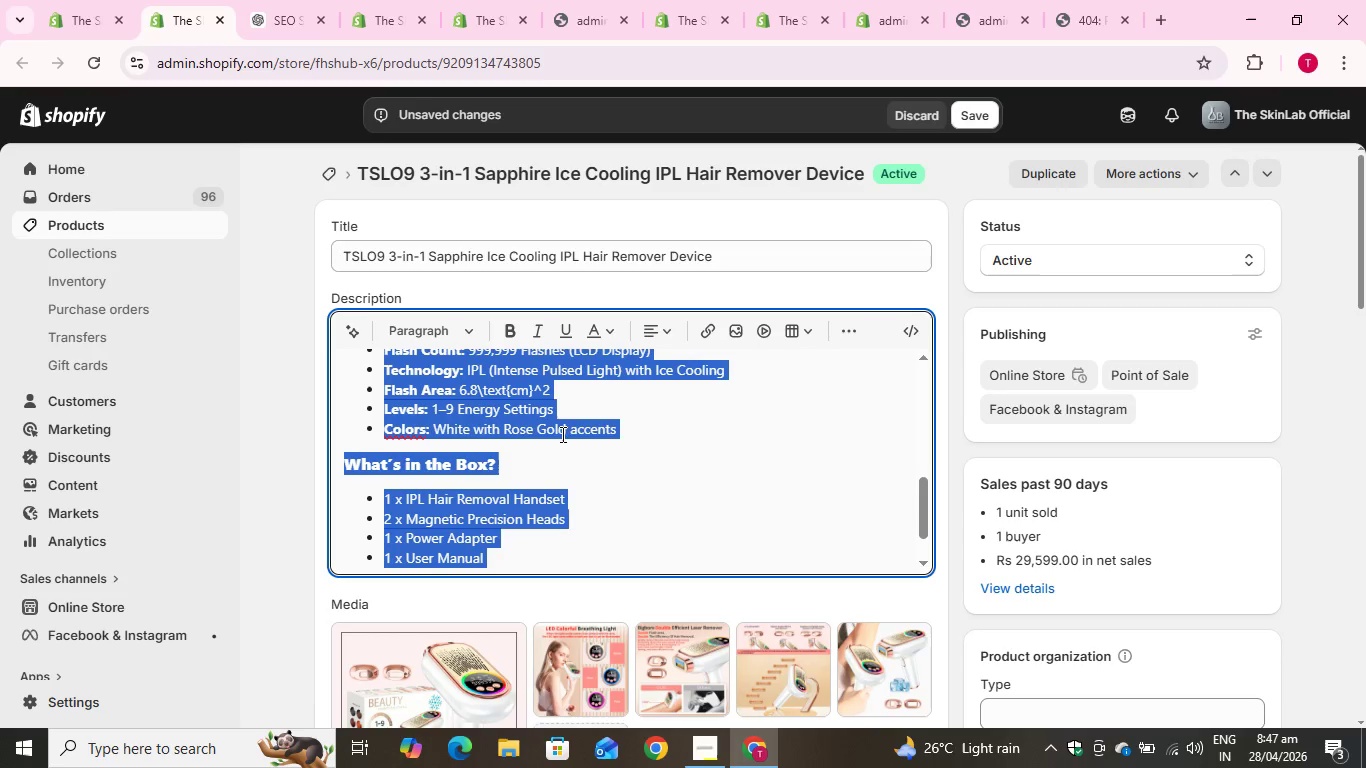 
key(Control+C)
 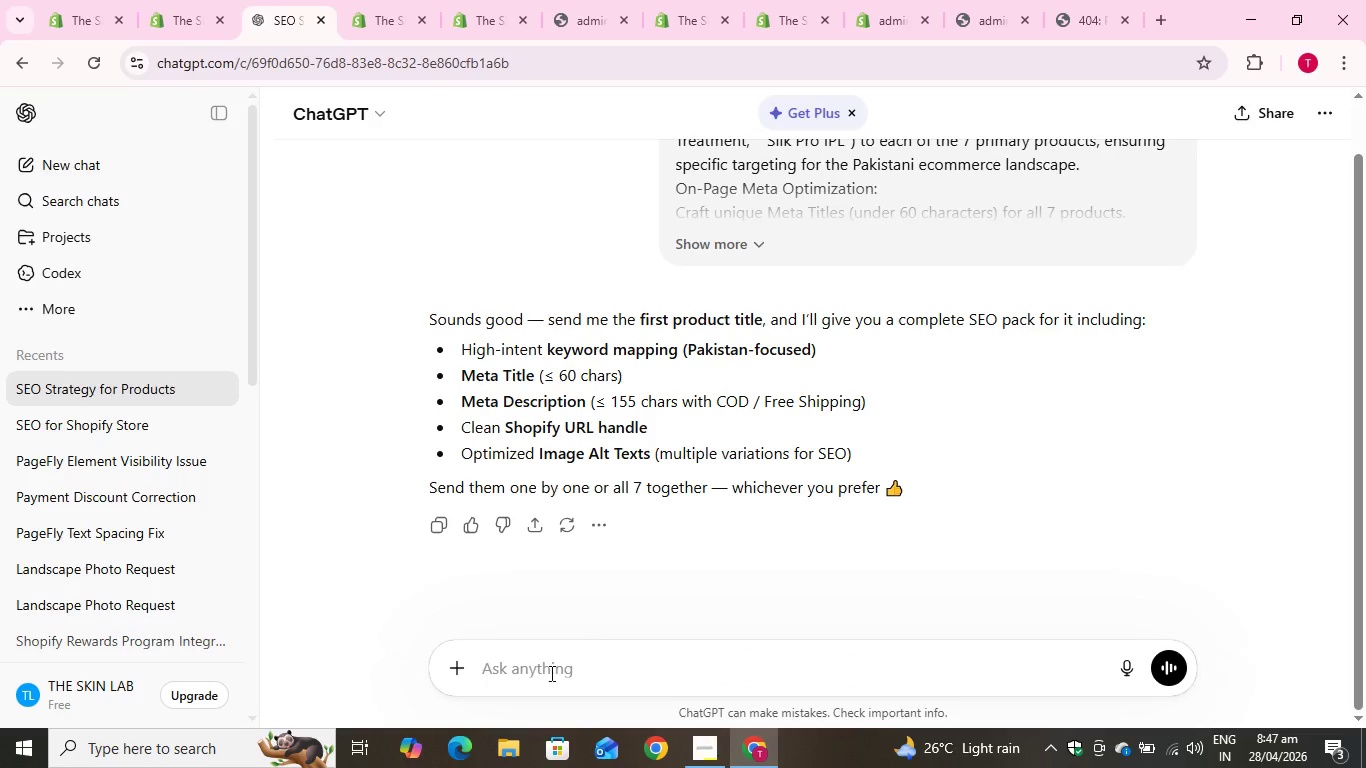 
left_click([534, 673])
 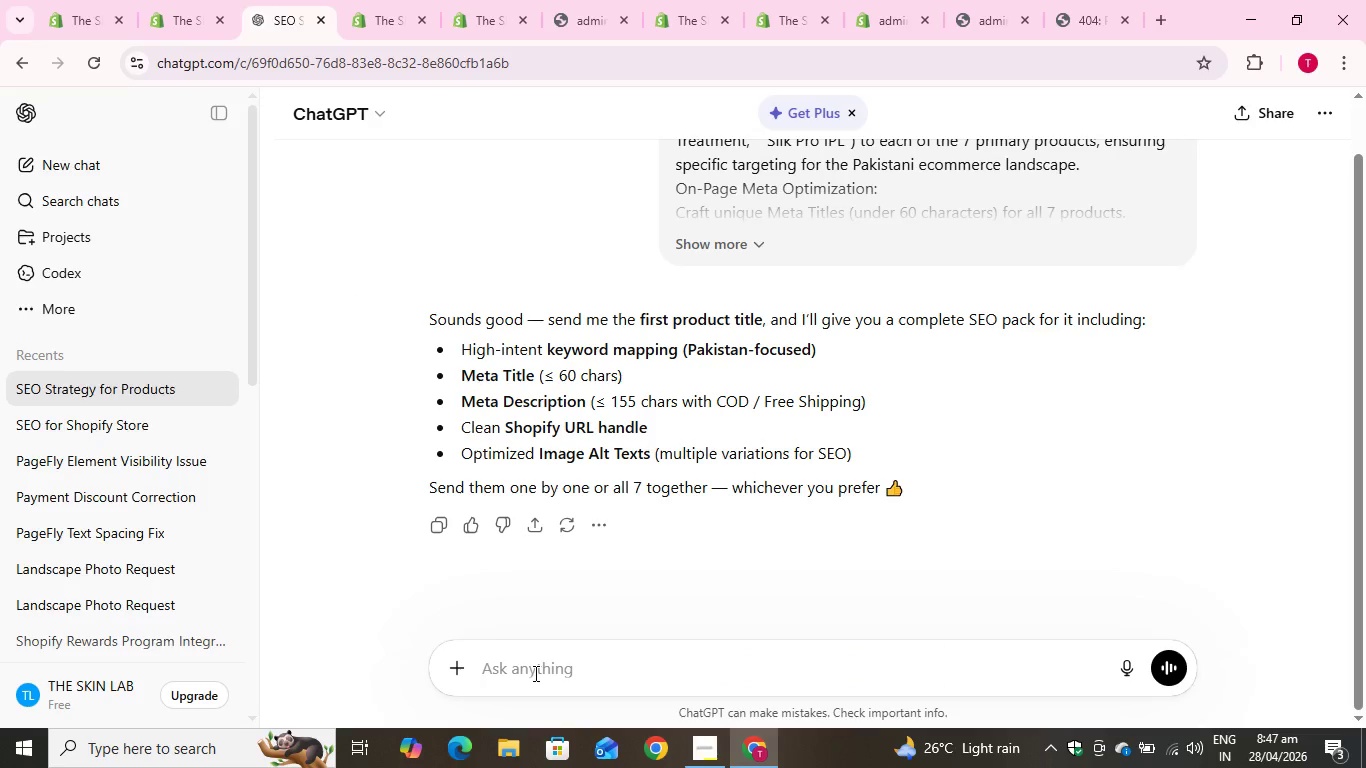 
key(Control+V)
 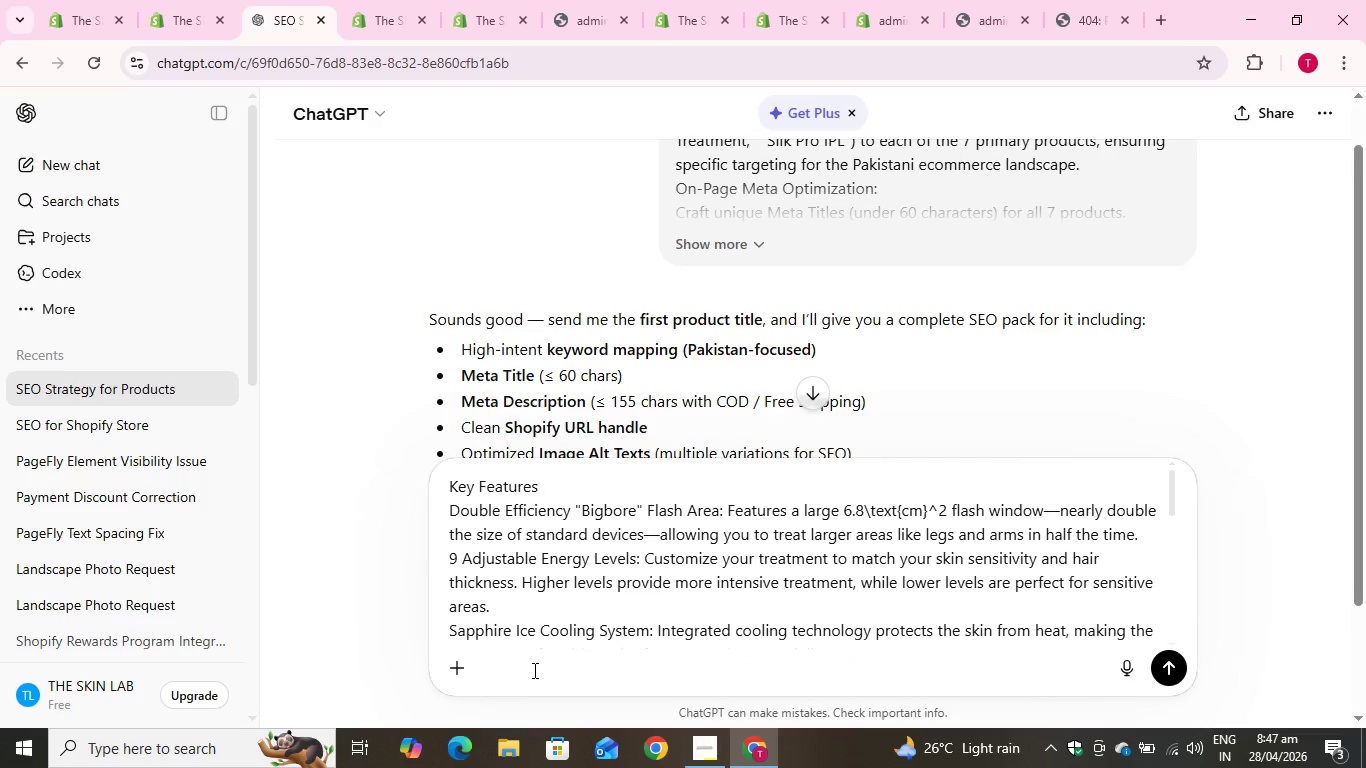 
key(Enter)
 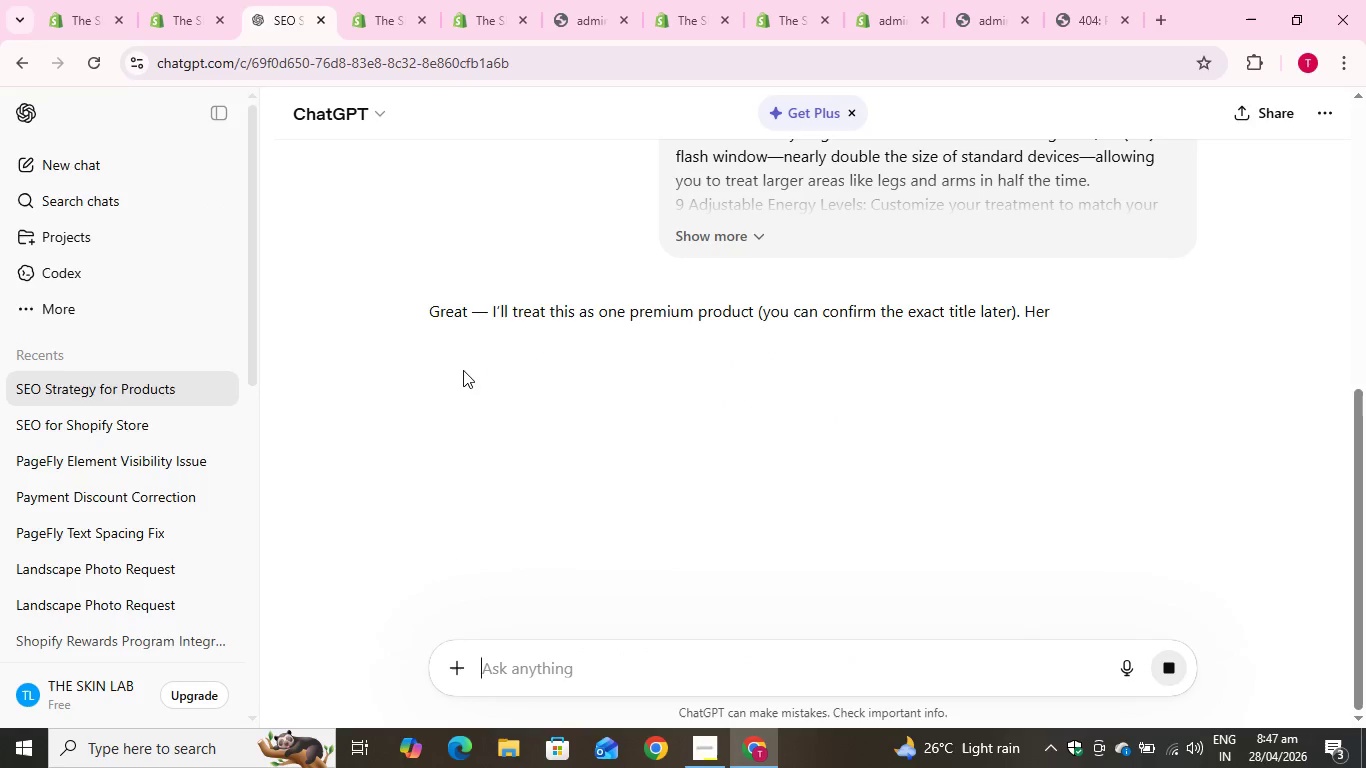 
scroll: coordinate [555, 356], scroll_direction: down, amount: 2.0
 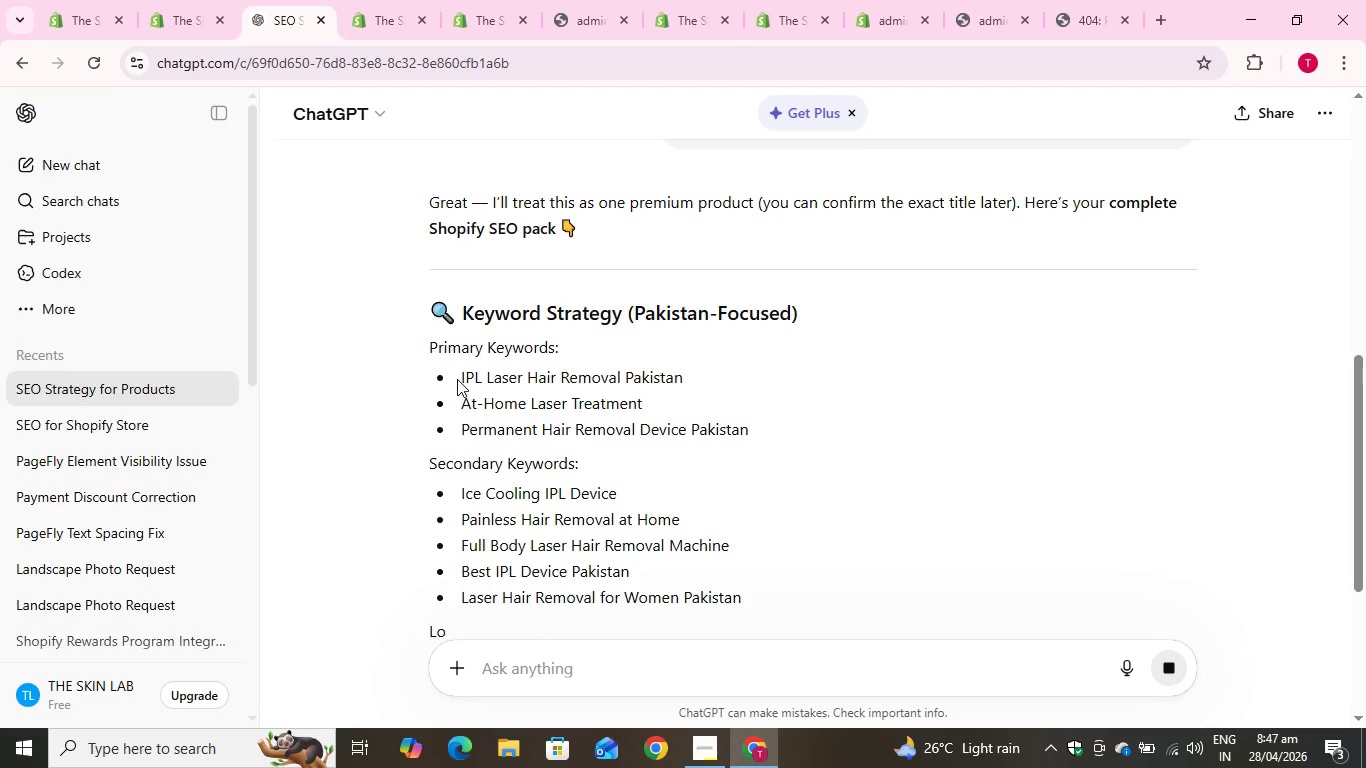 
left_click_drag(start_coordinate=[457, 379], to_coordinate=[679, 378])
 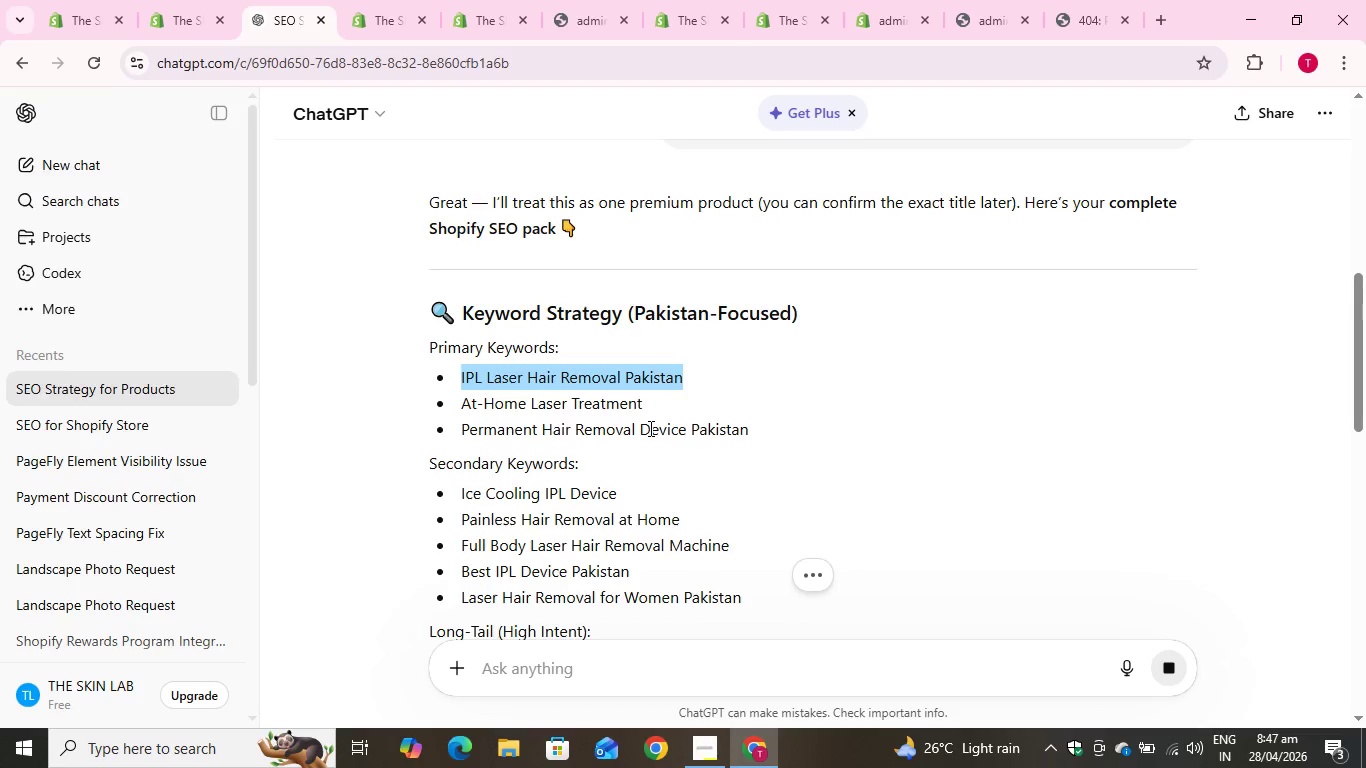 
scroll: coordinate [649, 428], scroll_direction: down, amount: 1.0
 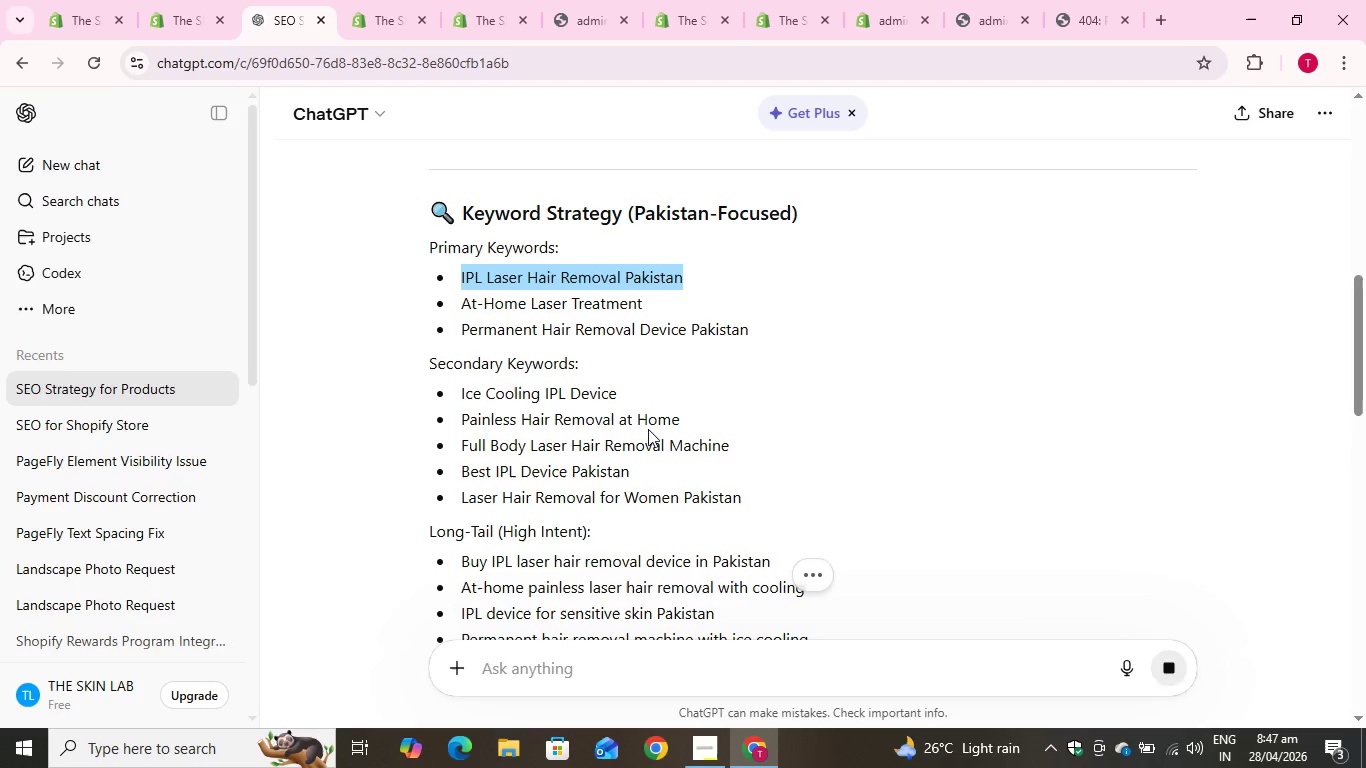 
left_click([704, 750])
 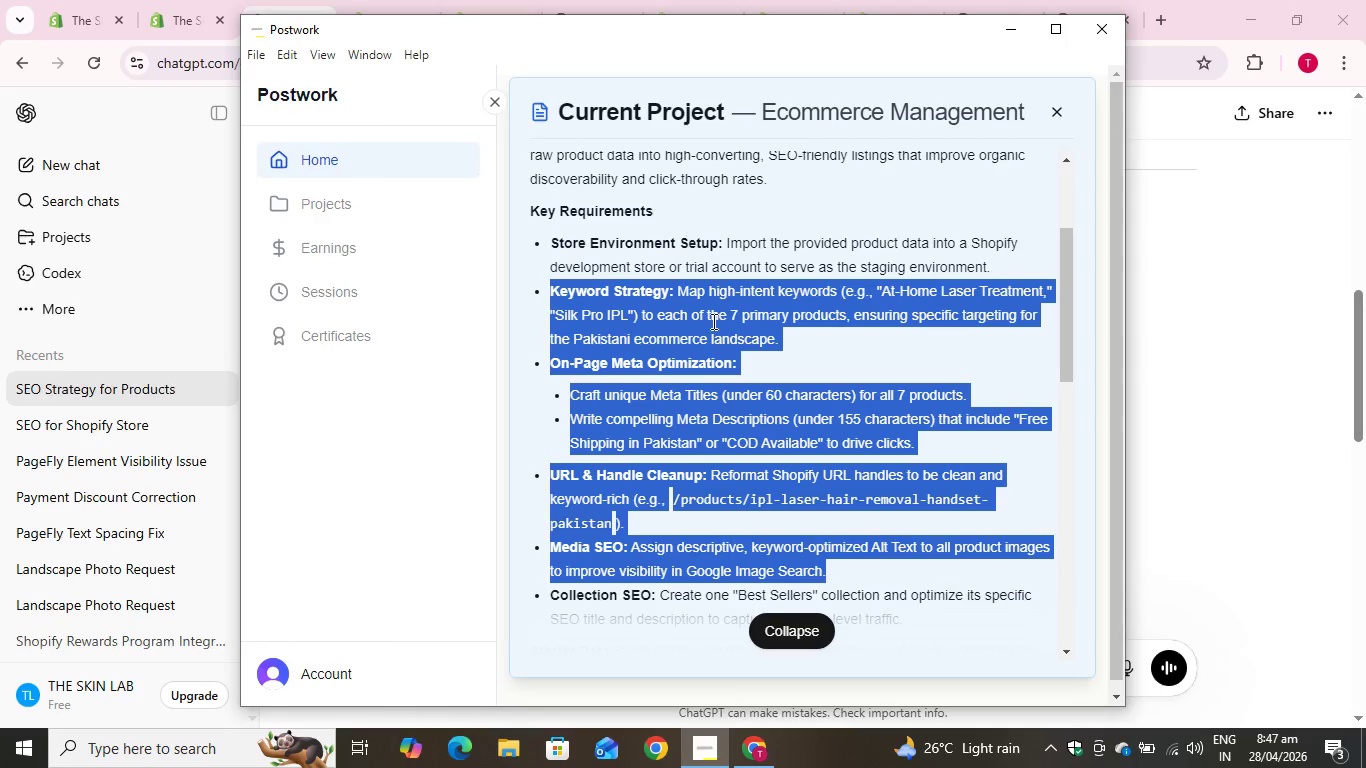 
left_click([712, 321])